 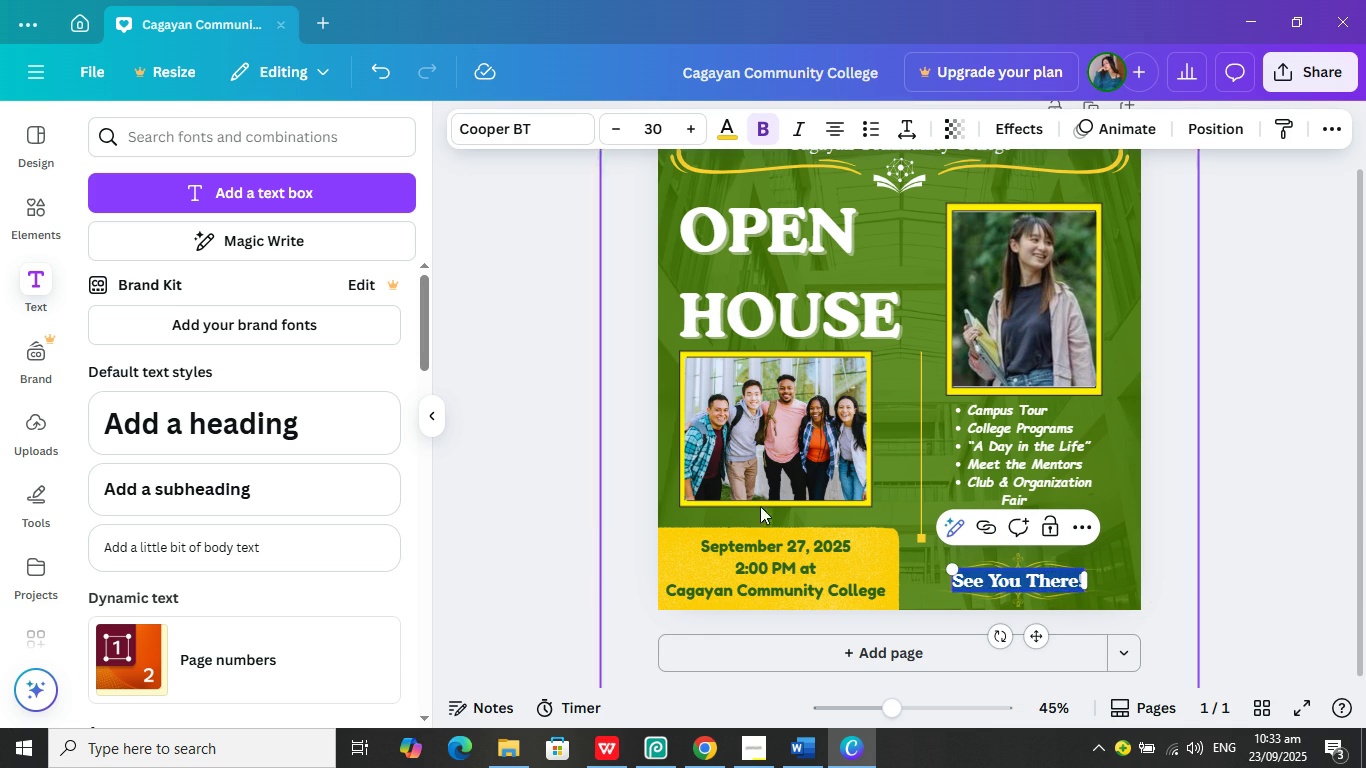 
left_click([734, 131])
 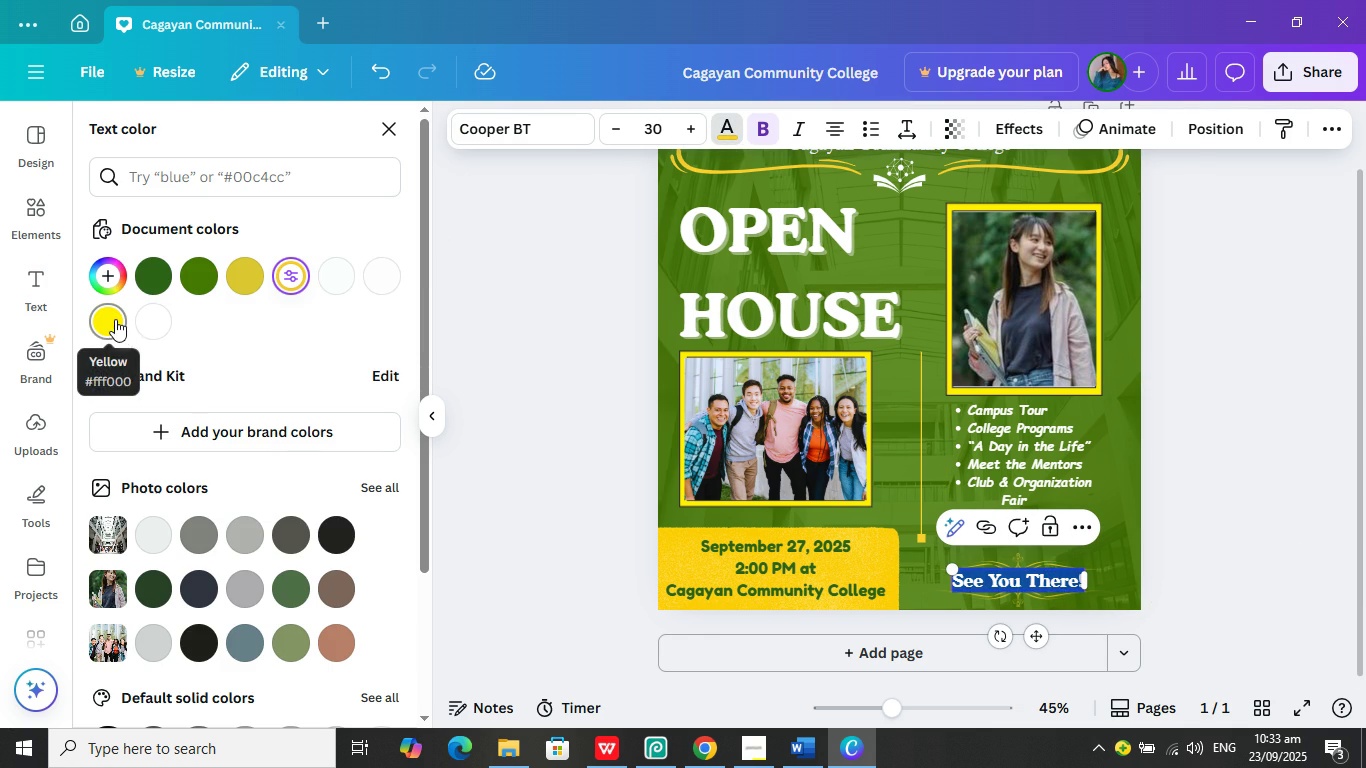 
left_click([115, 319])
 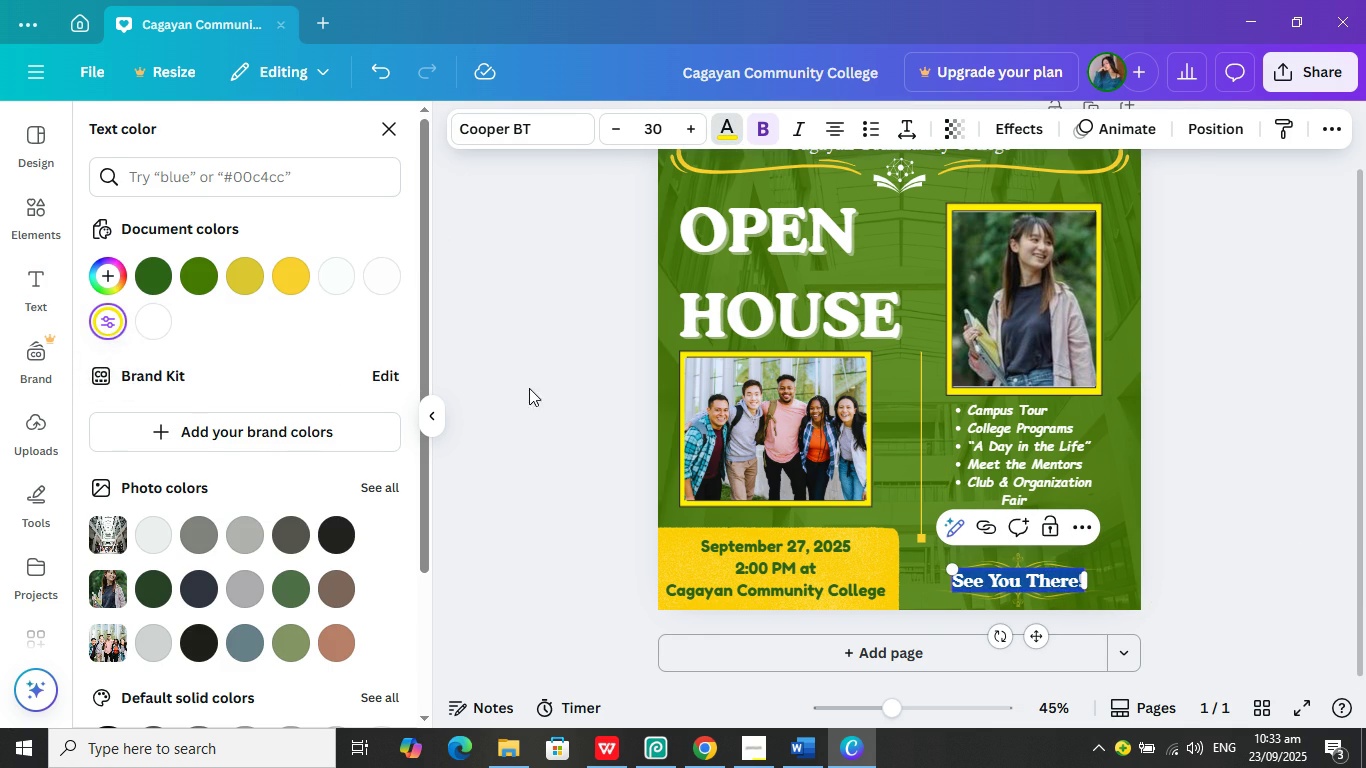 
left_click([530, 388])
 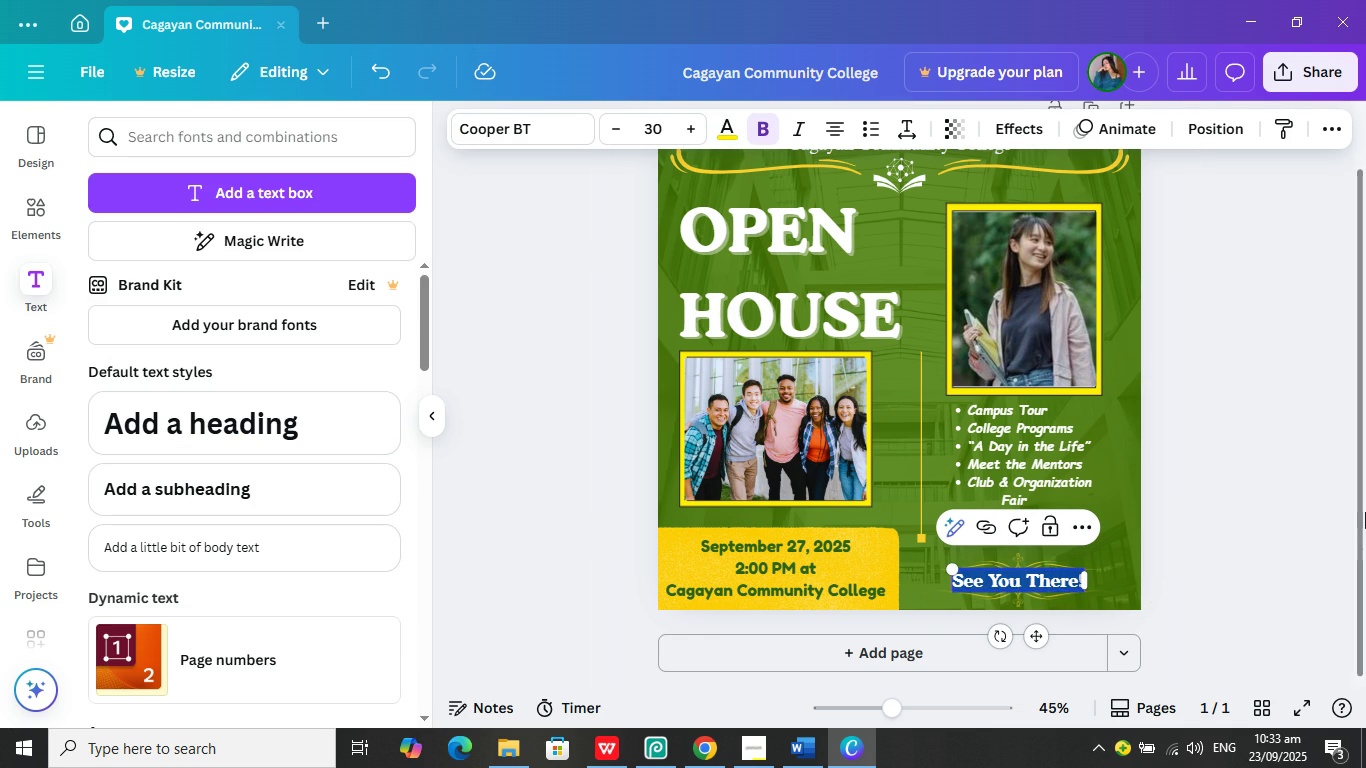 
left_click([1365, 512])
 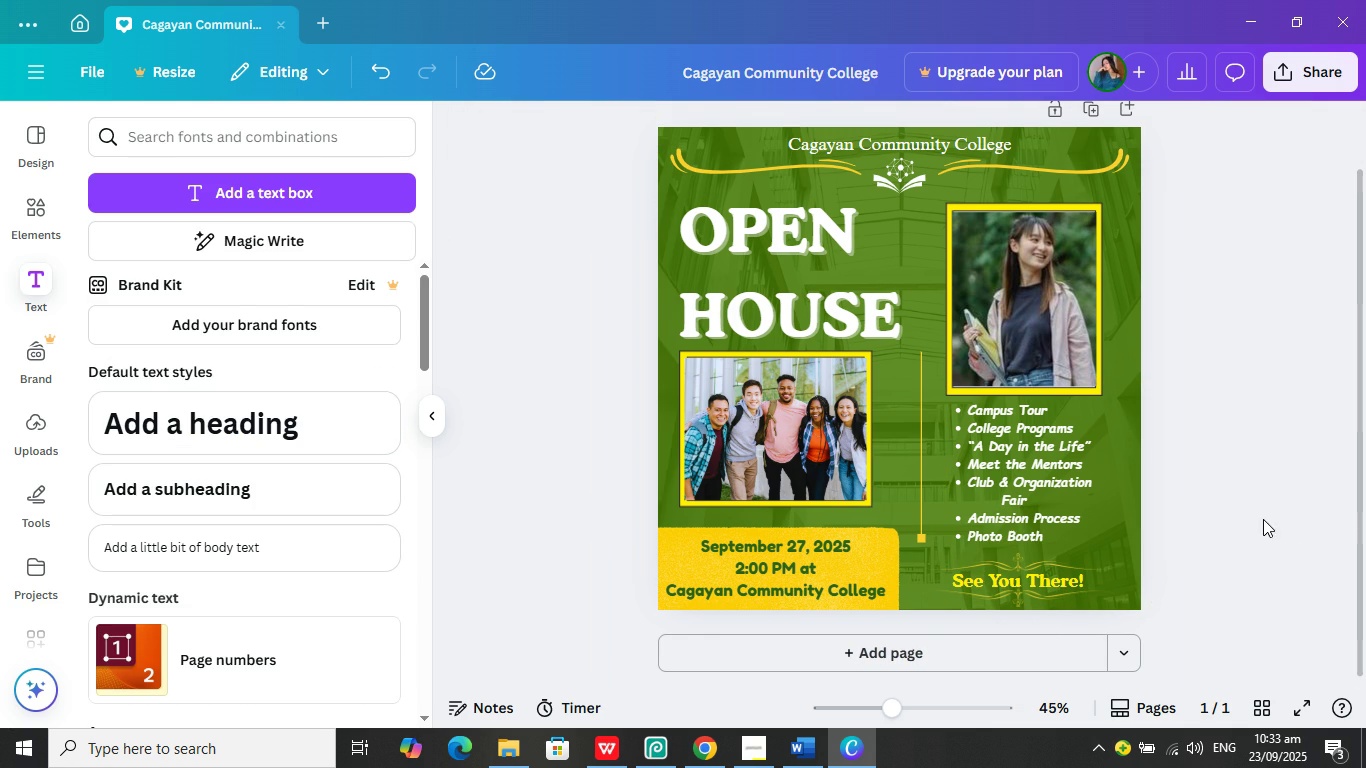 
left_click([1263, 519])
 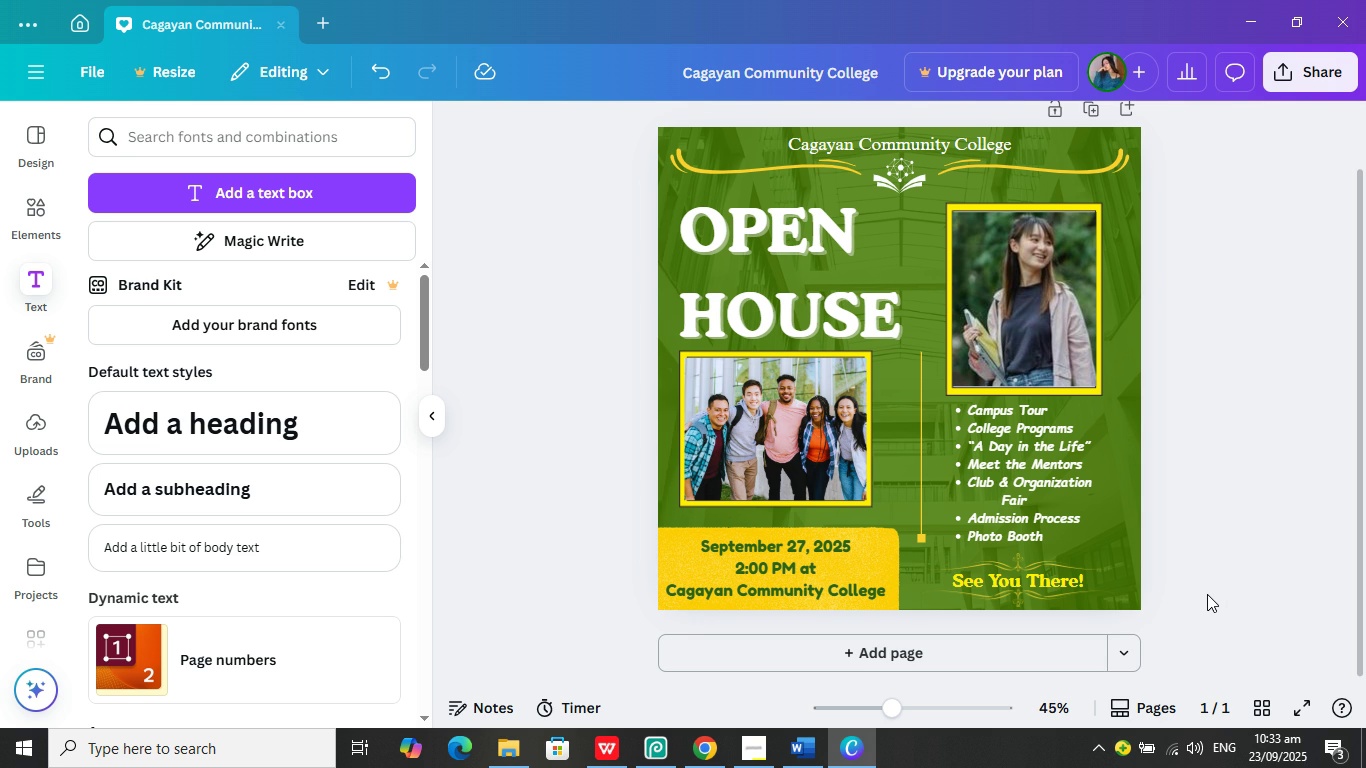 
scroll: coordinate [1207, 594], scroll_direction: up, amount: 1.0
 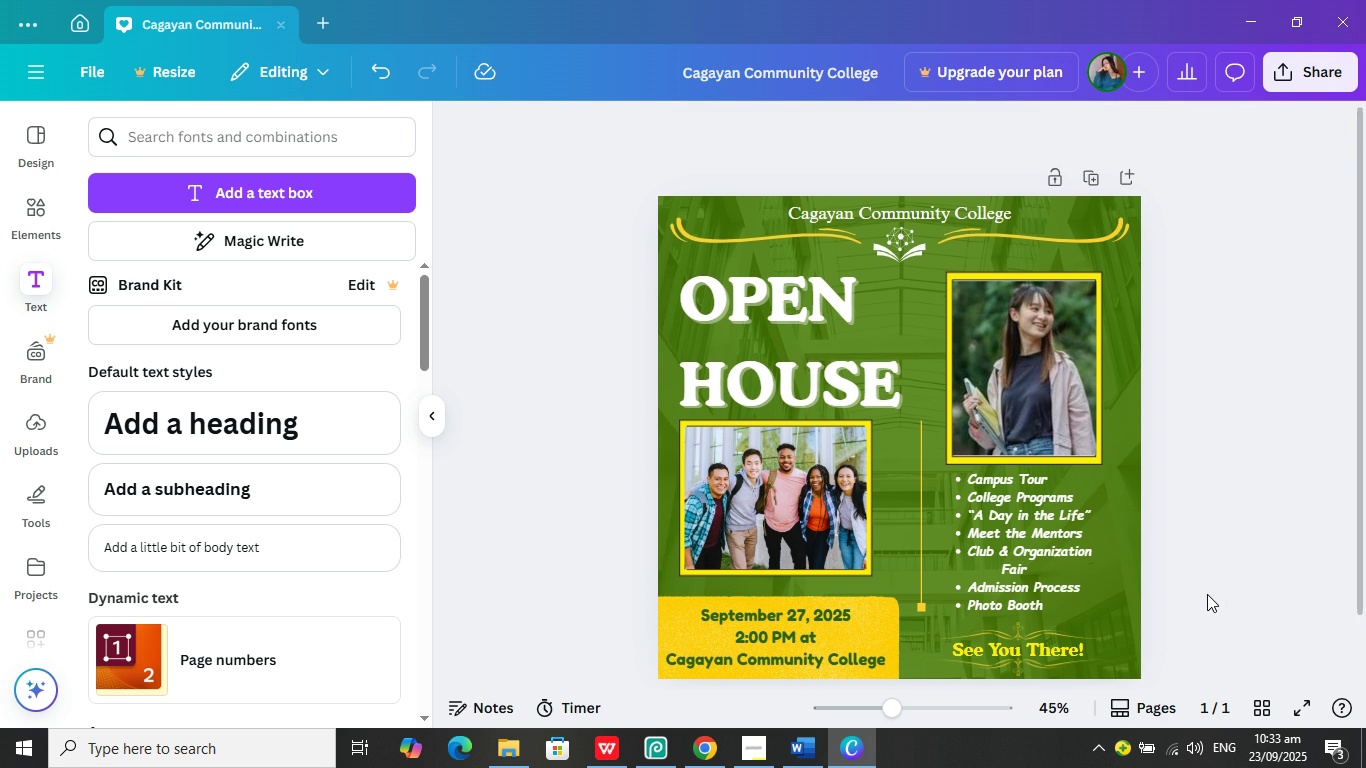 
scroll: coordinate [1207, 594], scroll_direction: down, amount: 1.0
 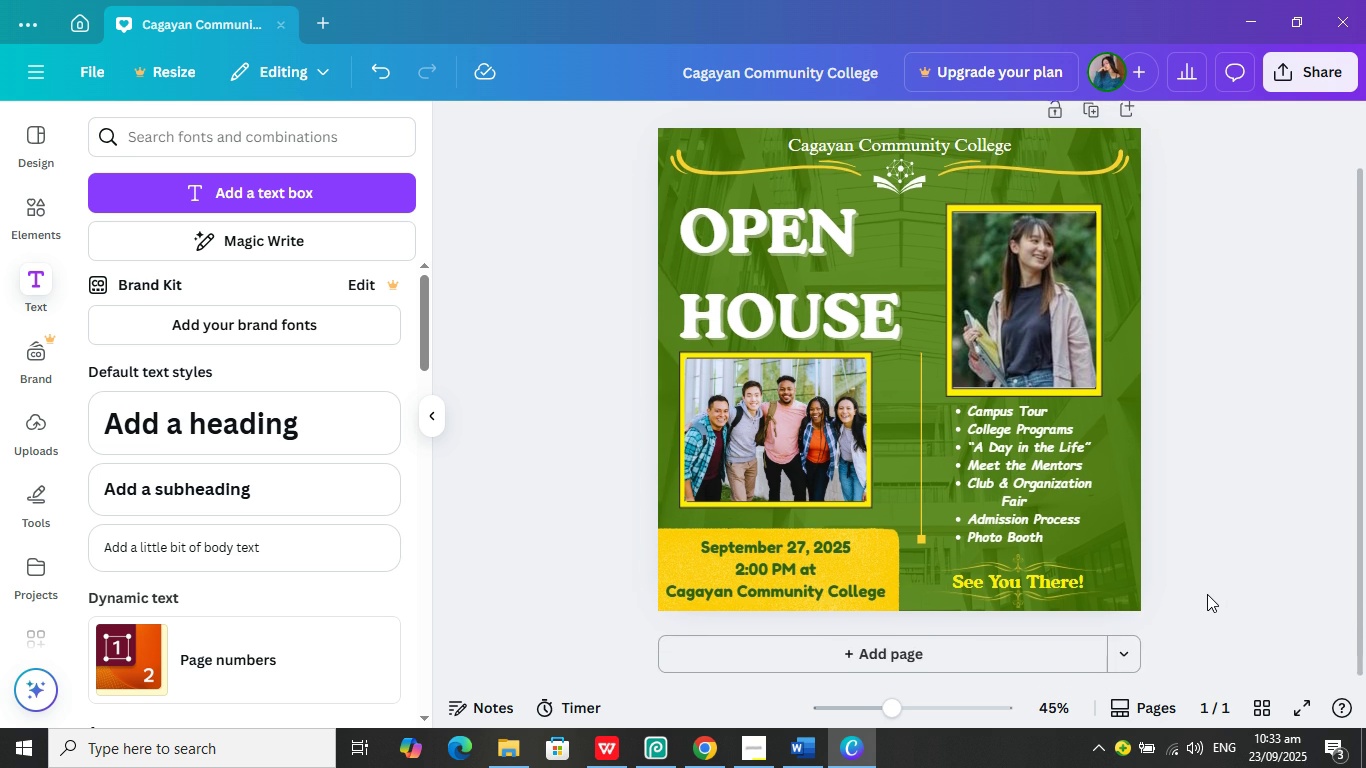 
scroll: coordinate [1207, 594], scroll_direction: up, amount: 1.0
 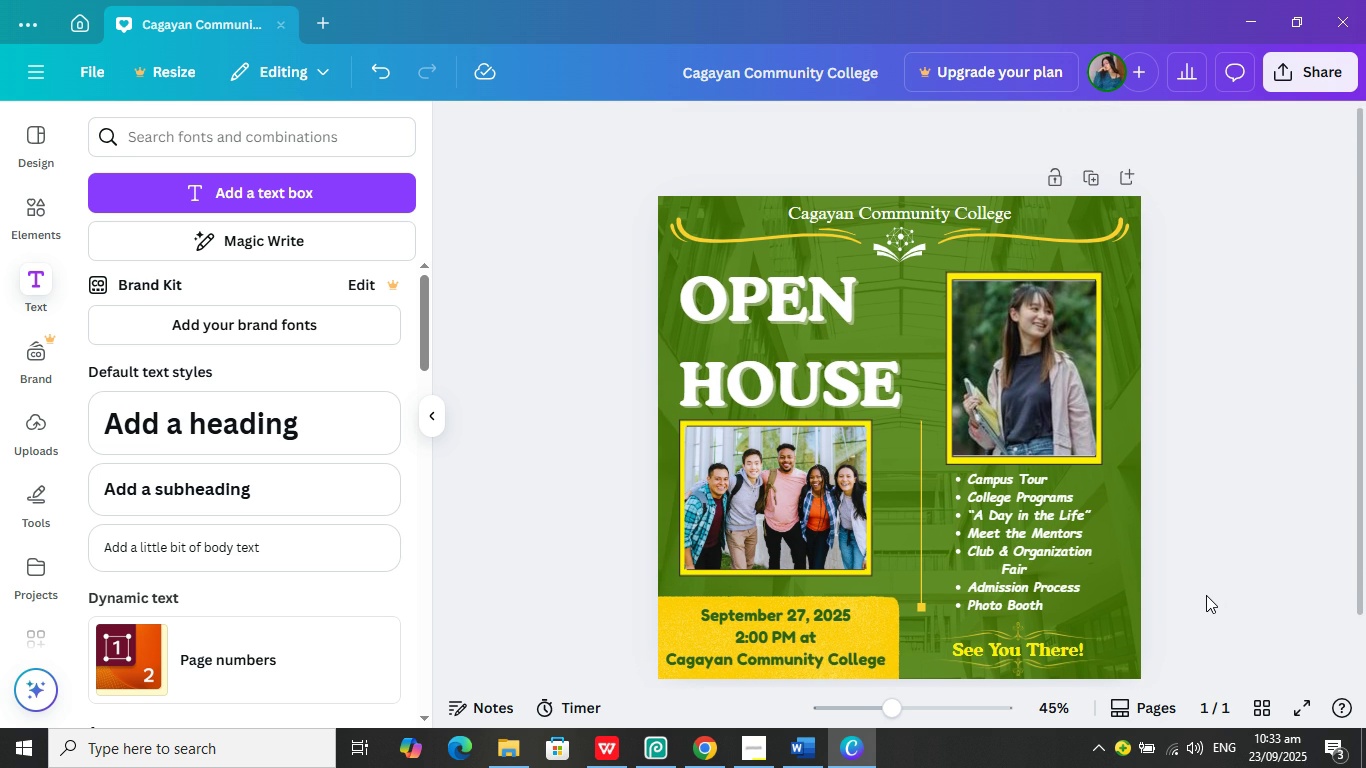 
scroll: coordinate [1207, 594], scroll_direction: down, amount: 1.0
 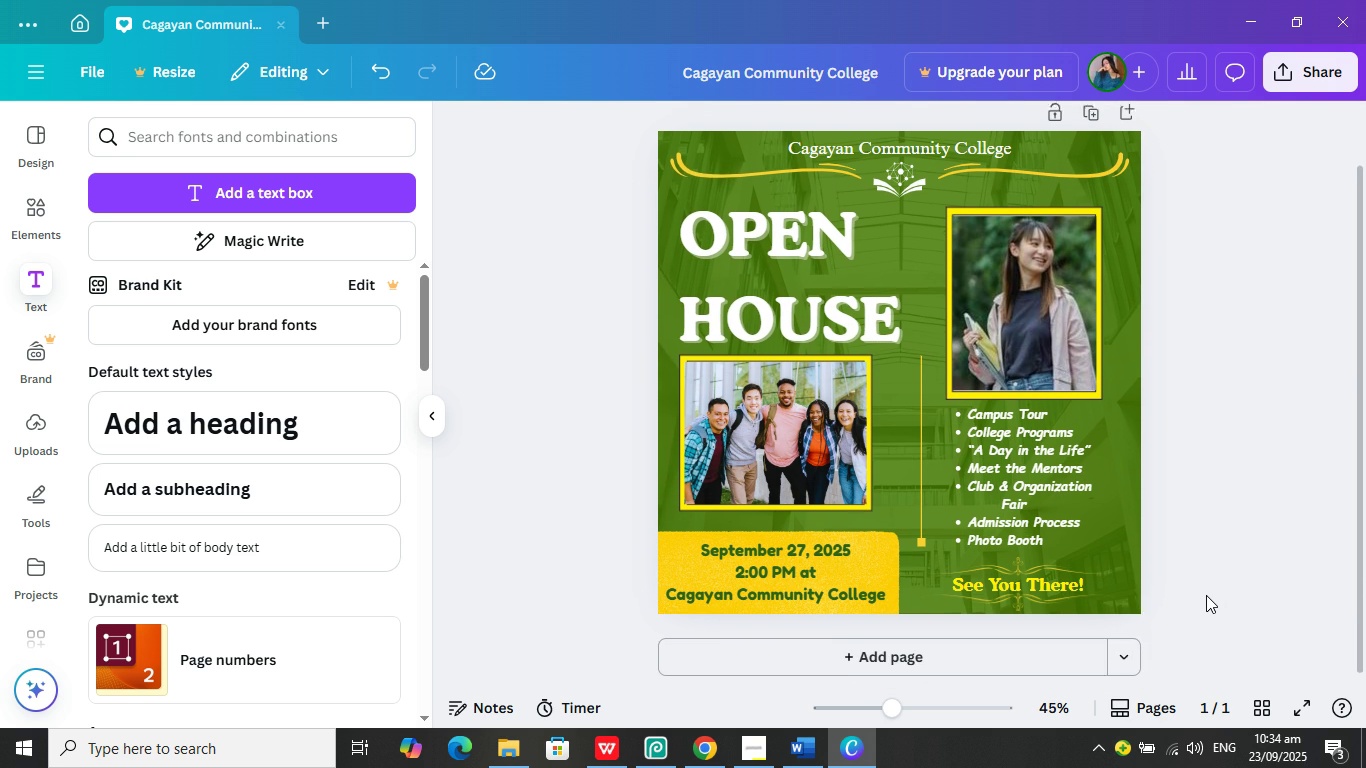 
scroll: coordinate [1206, 595], scroll_direction: up, amount: 1.0
 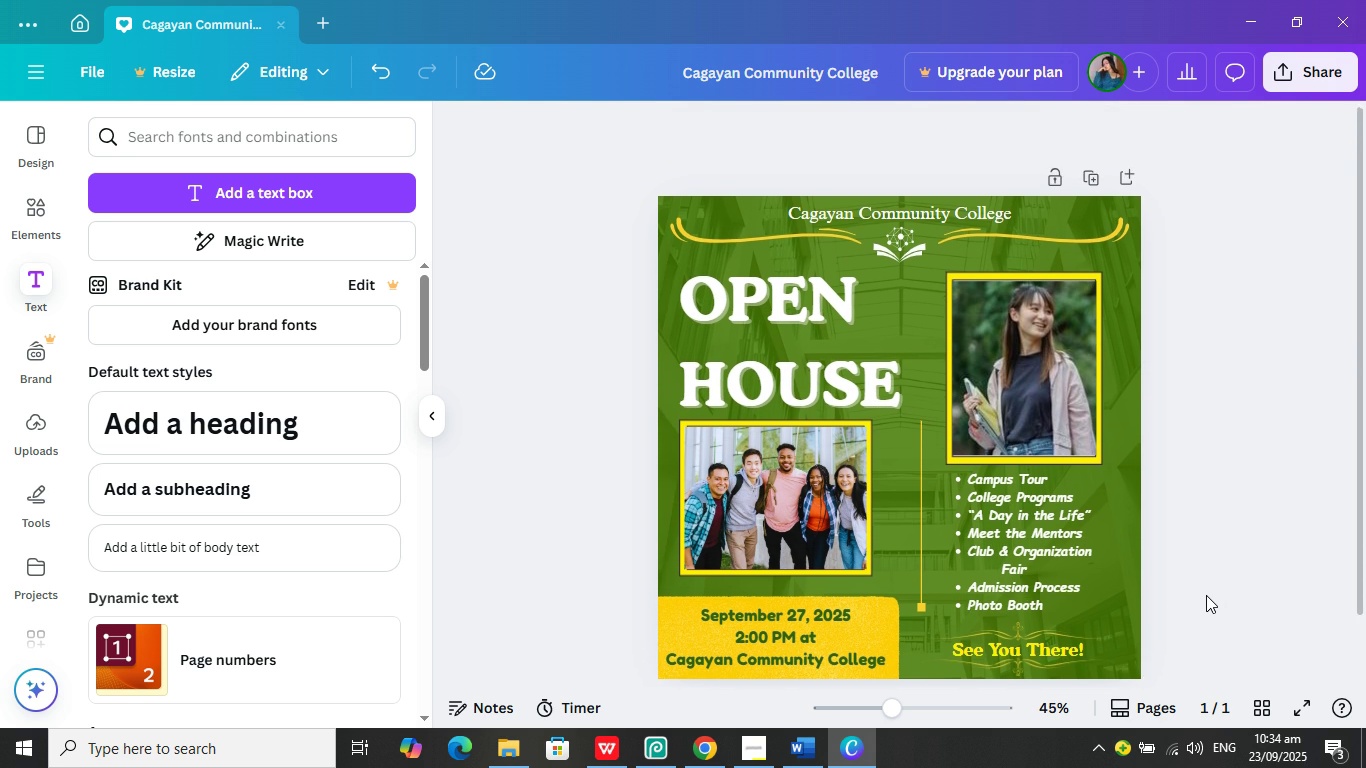 
scroll: coordinate [1206, 595], scroll_direction: down, amount: 1.0
 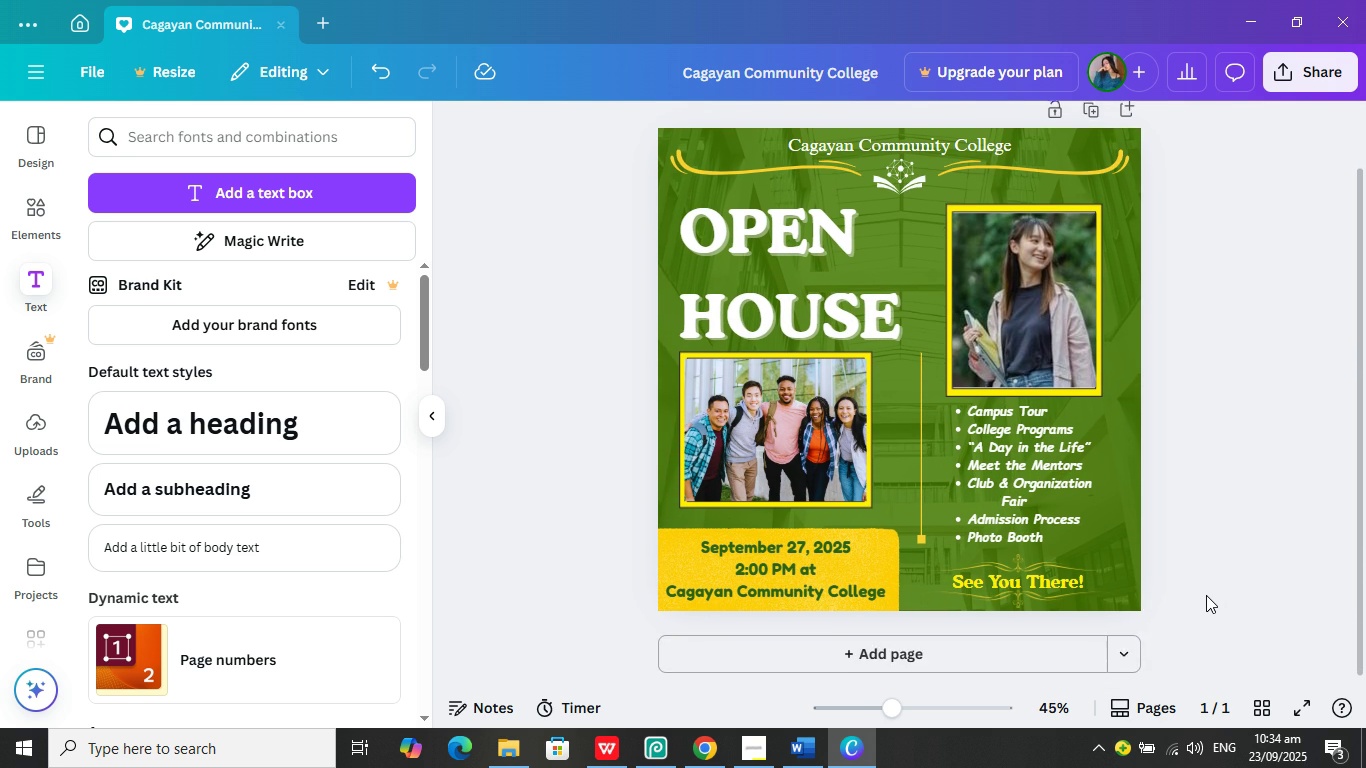 
scroll: coordinate [1206, 595], scroll_direction: up, amount: 1.0
 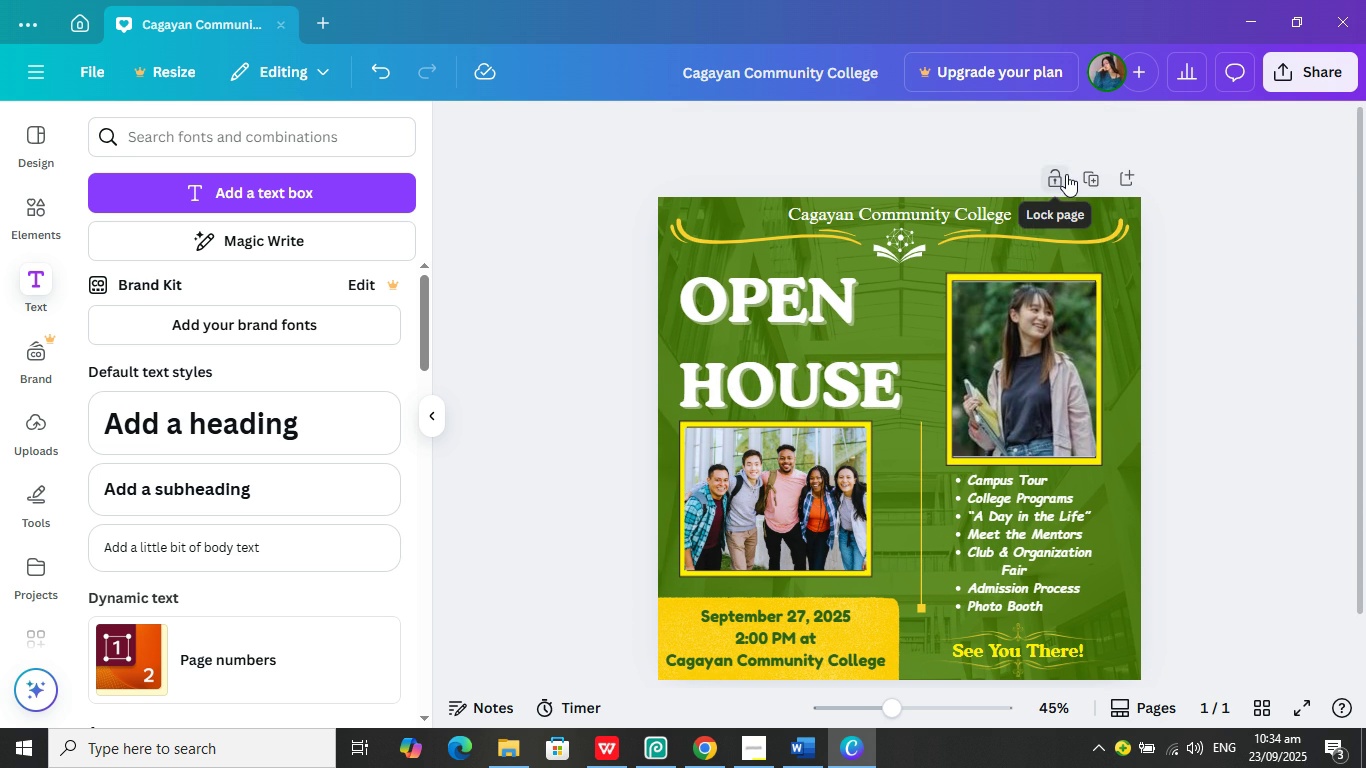 
left_click([1066, 174])
 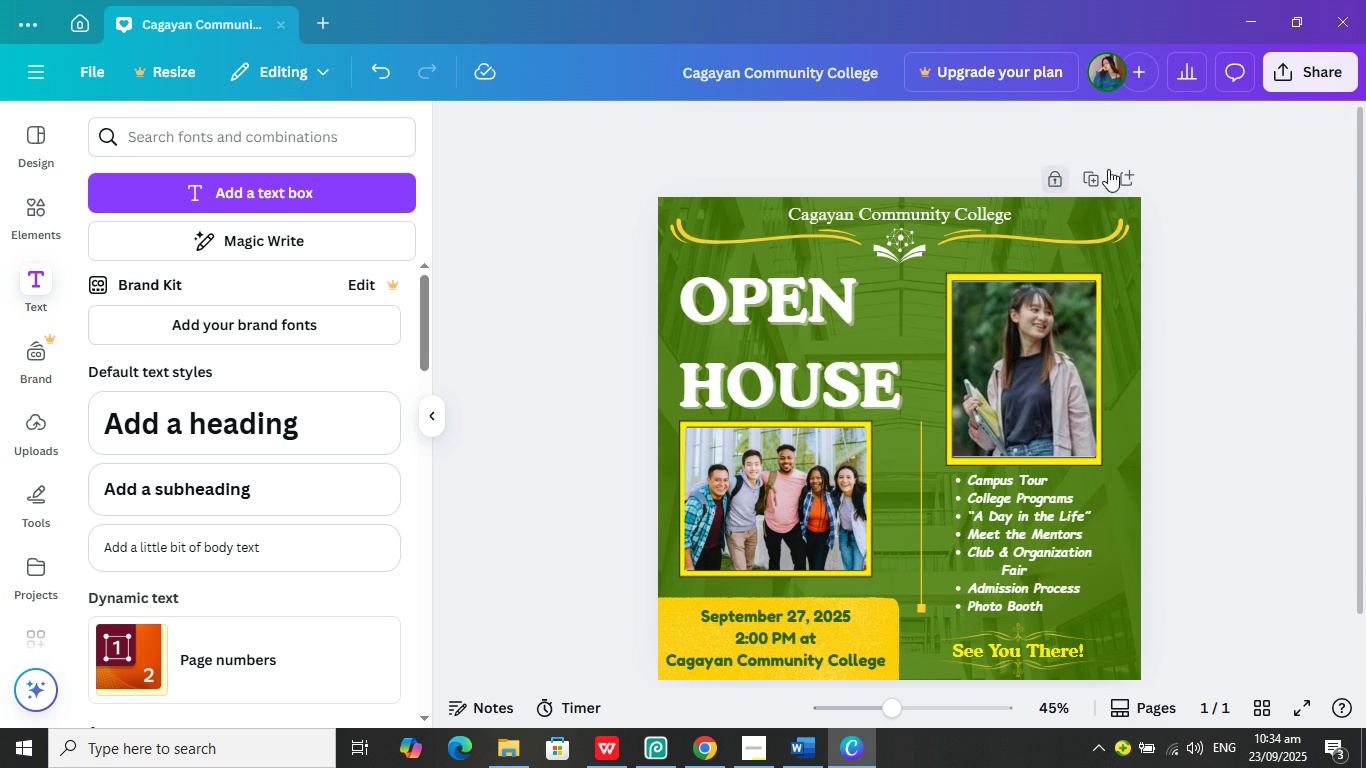 
scroll: coordinate [1206, 194], scroll_direction: down, amount: 1.0
 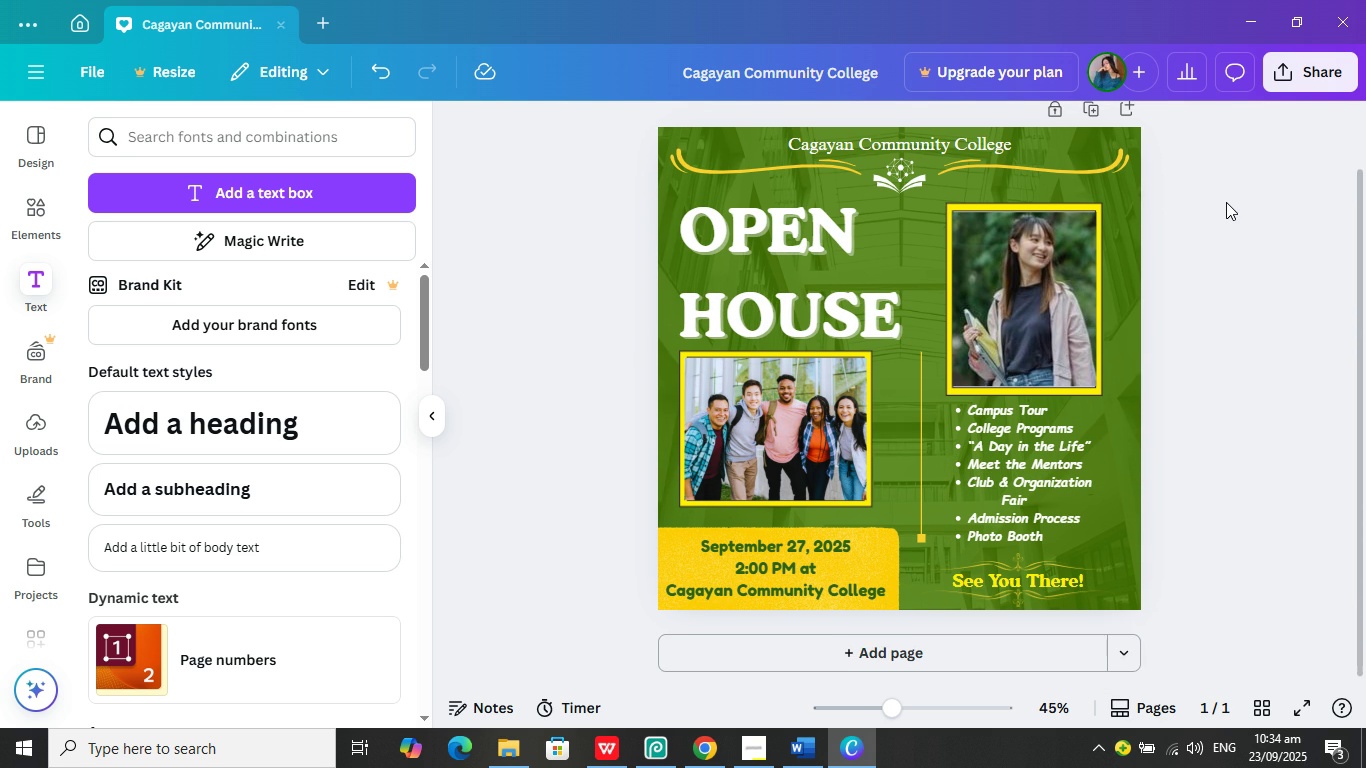 
scroll: coordinate [1226, 202], scroll_direction: up, amount: 1.0
 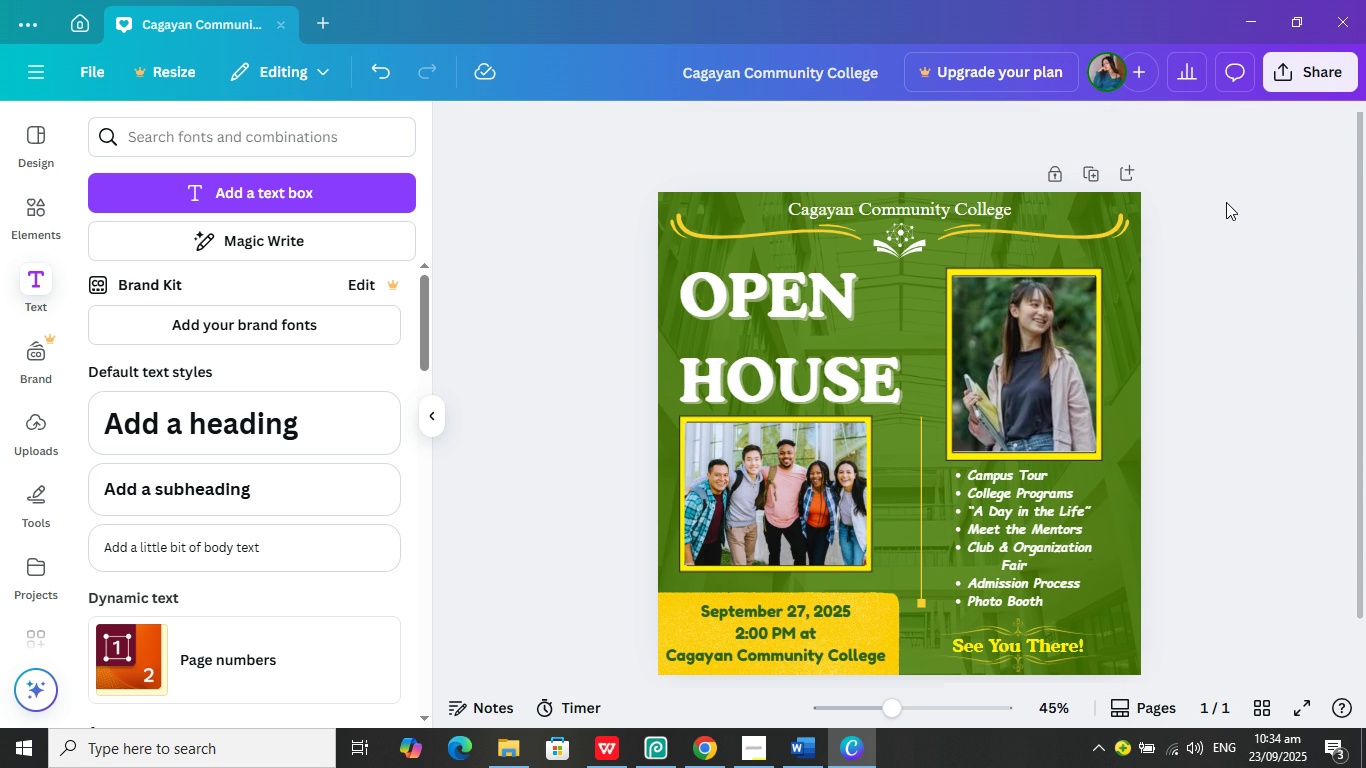 
scroll: coordinate [1226, 202], scroll_direction: down, amount: 1.0
 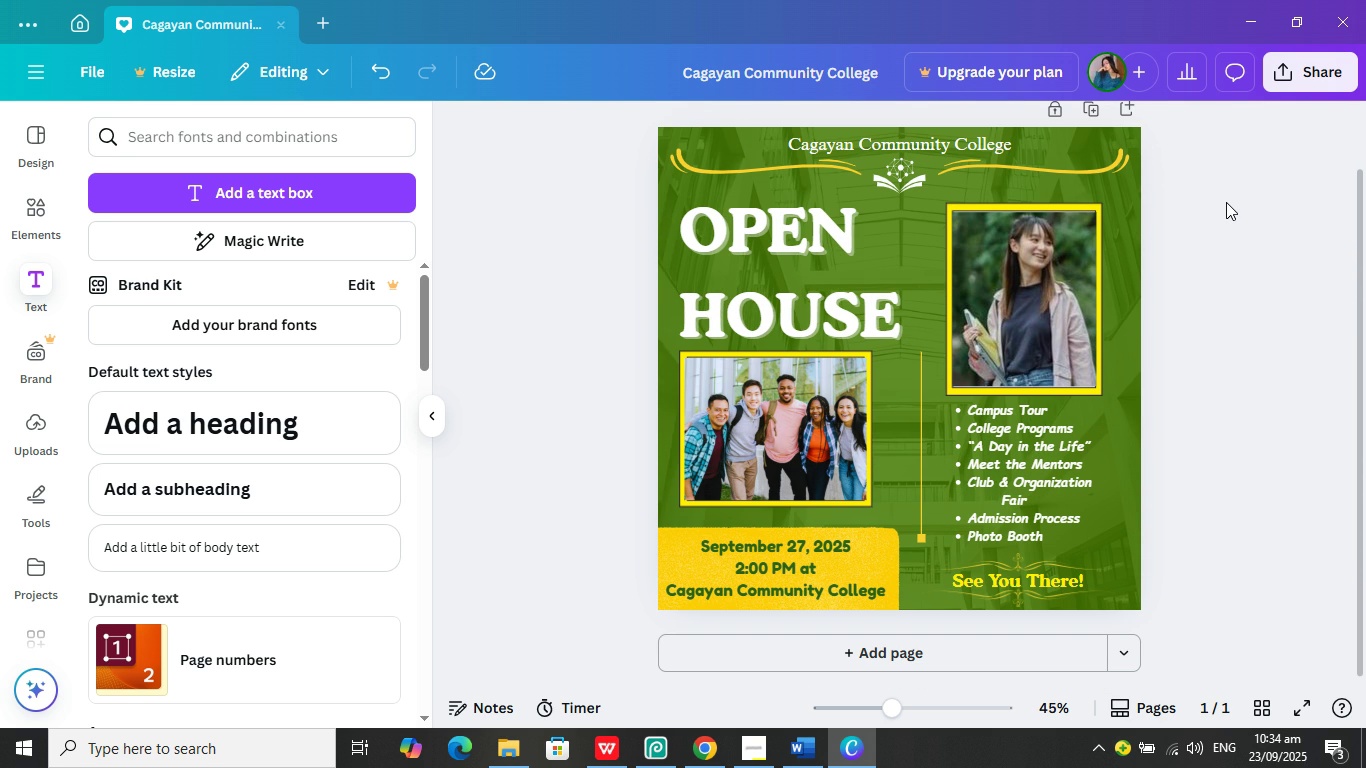 
wait(6.93)
 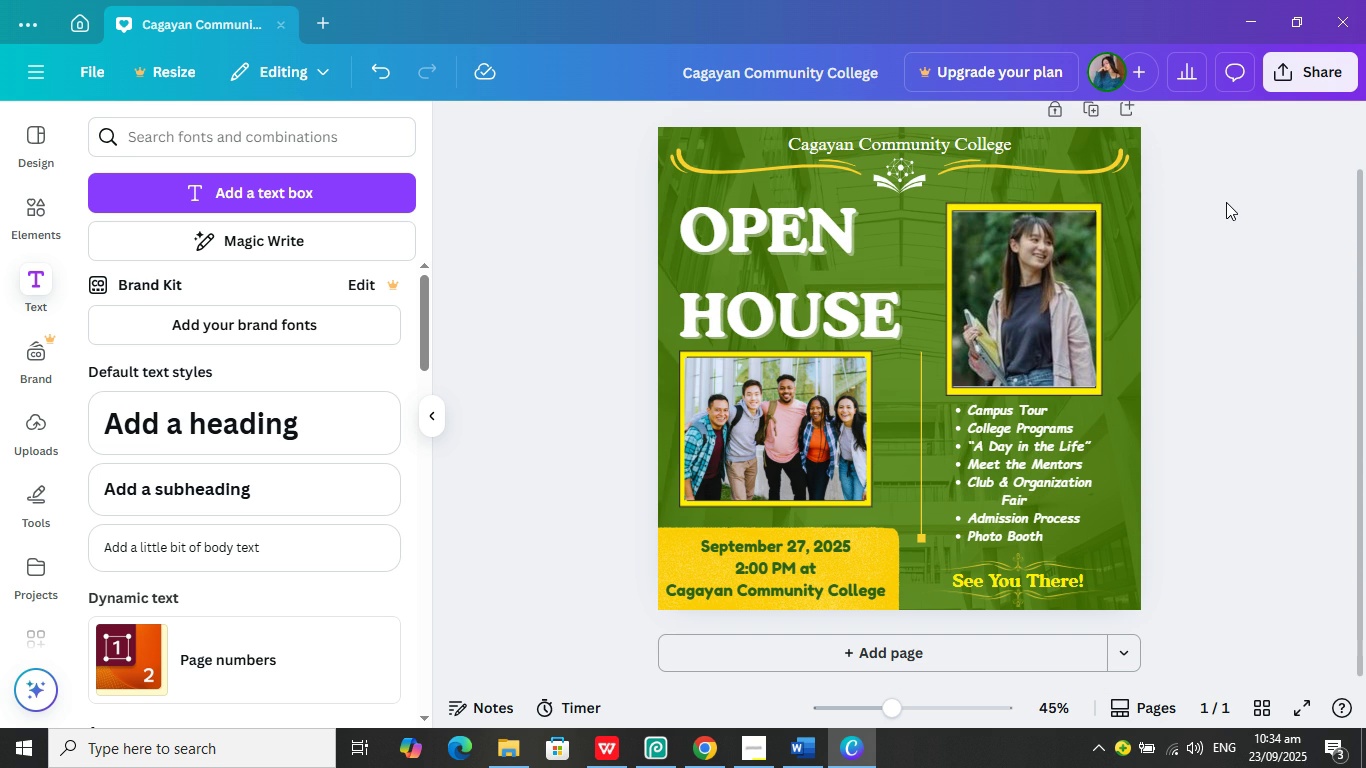 
left_click([1283, 75])
 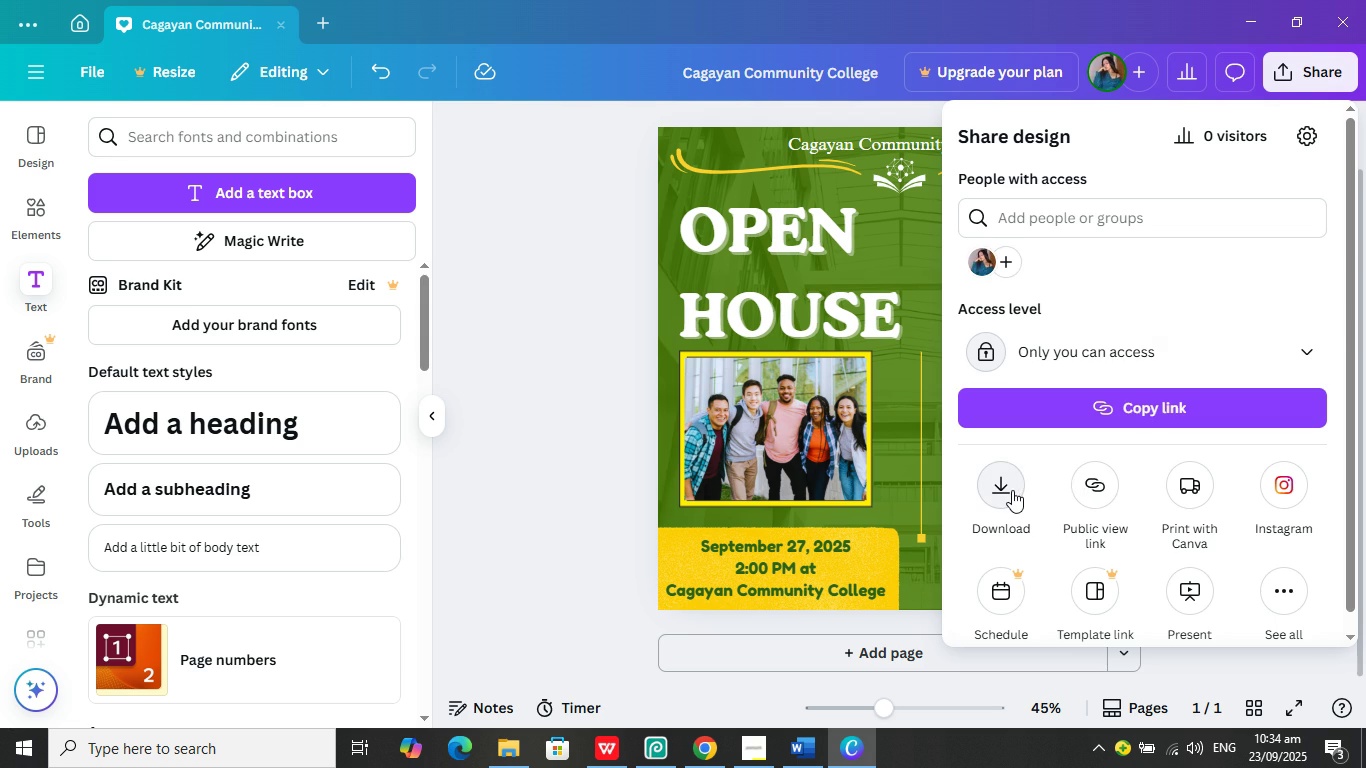 
left_click([1012, 490])
 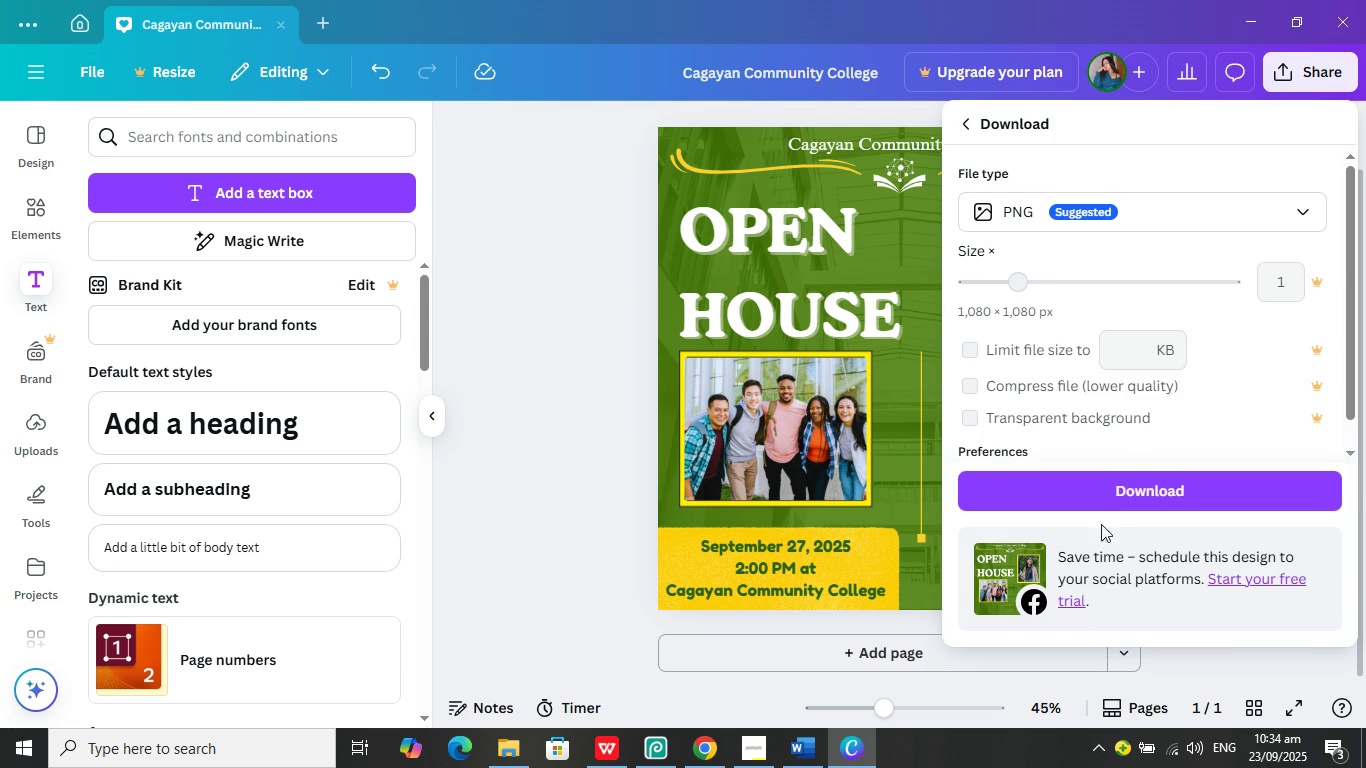 
left_click([1120, 488])
 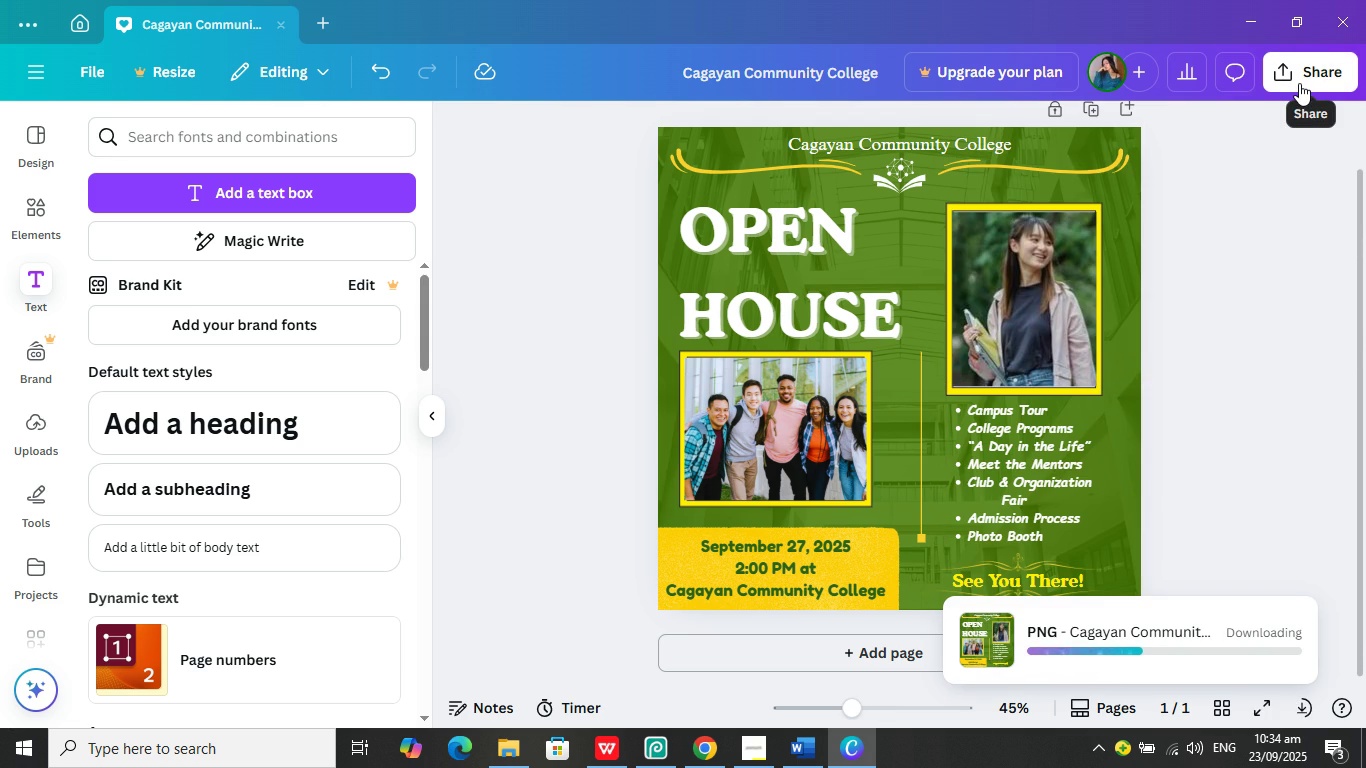 
wait(9.1)
 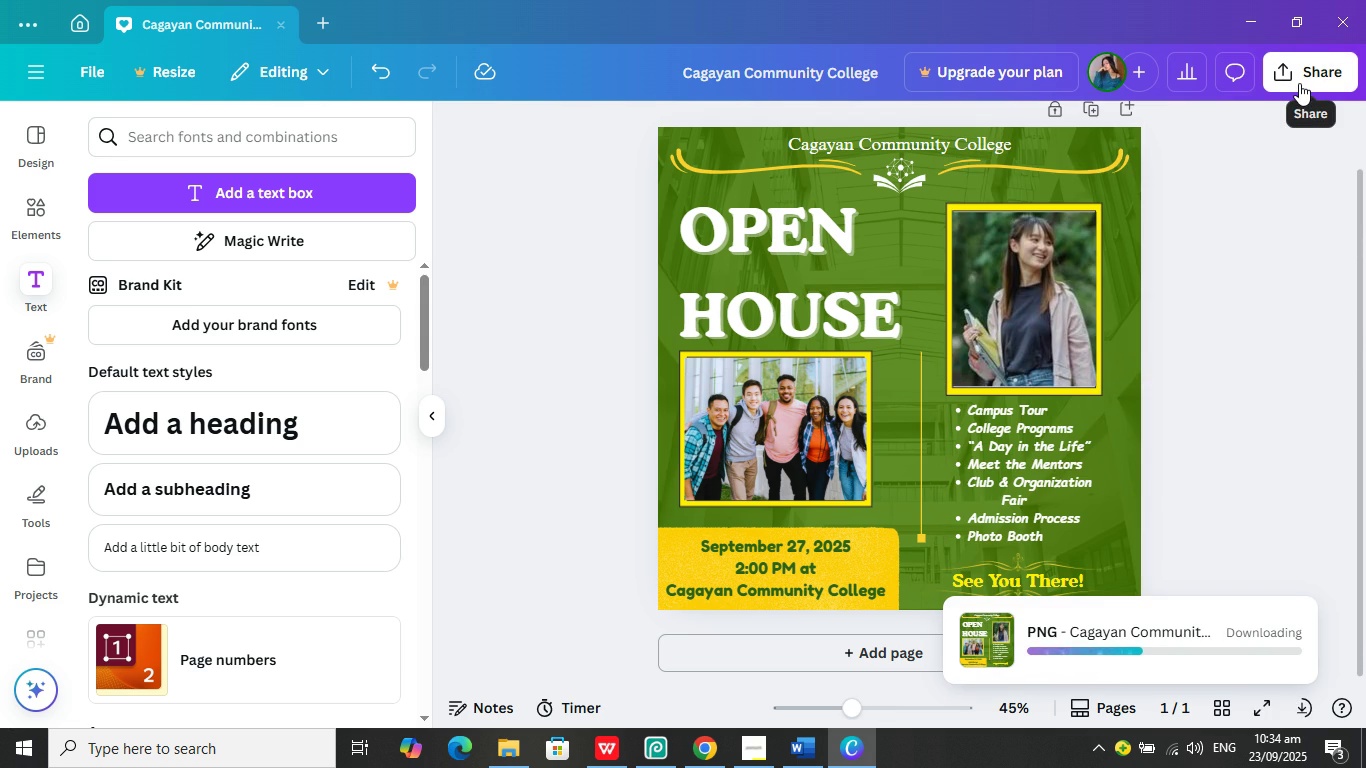 
key(Backspace)